 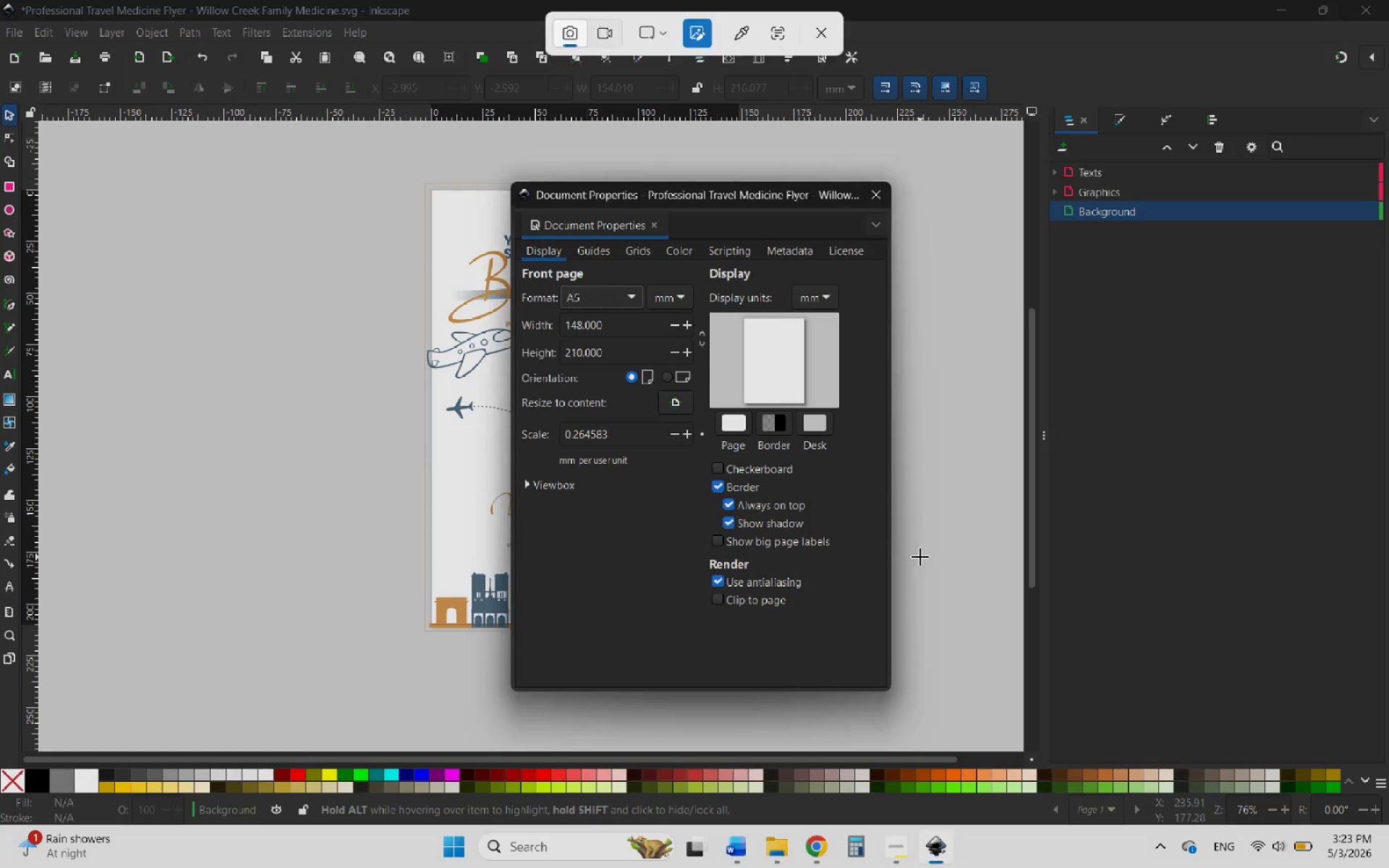 
left_click([643, 31])
 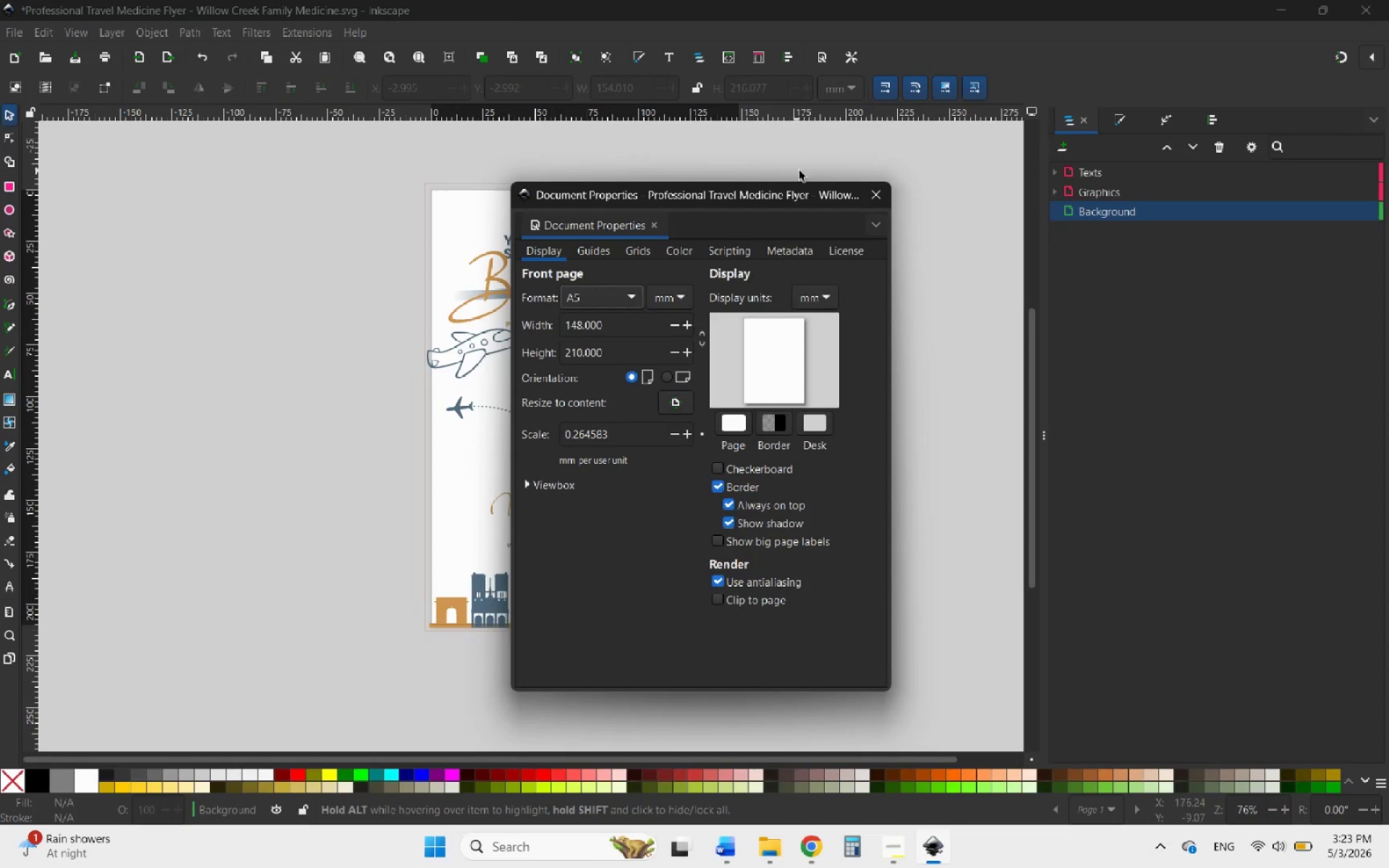 
left_click([879, 203])
 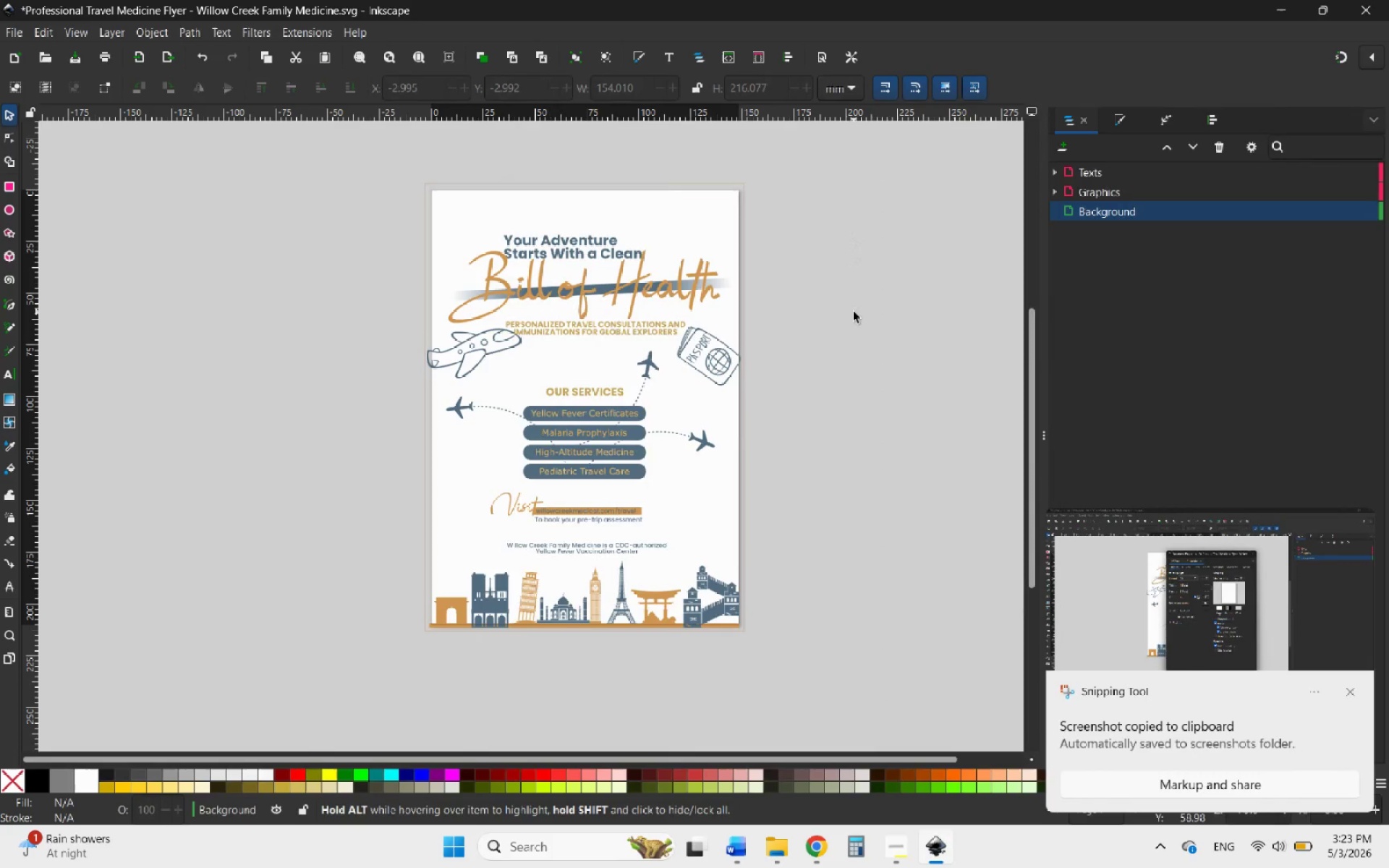 
left_click([853, 312])
 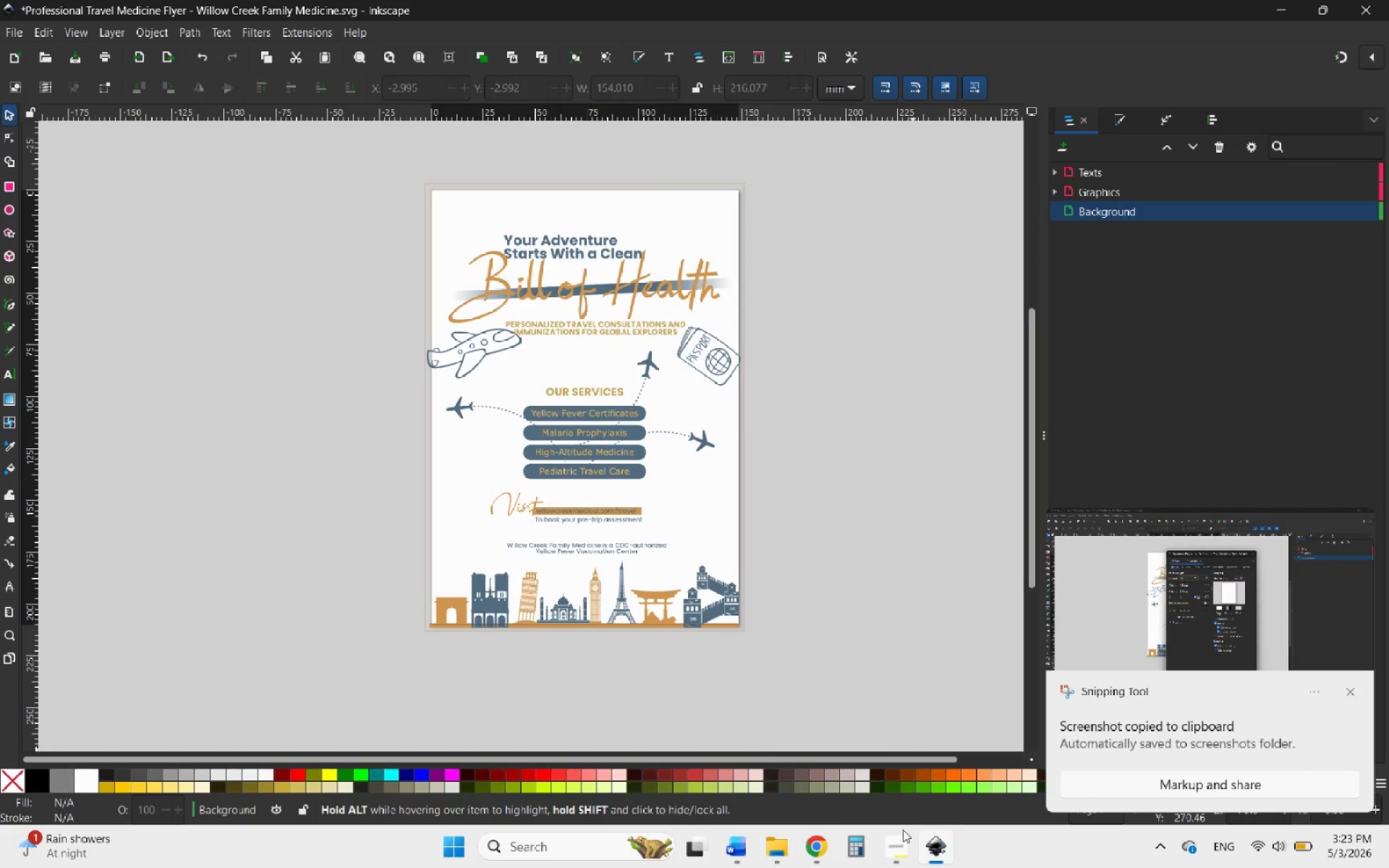 
left_click([900, 833])